 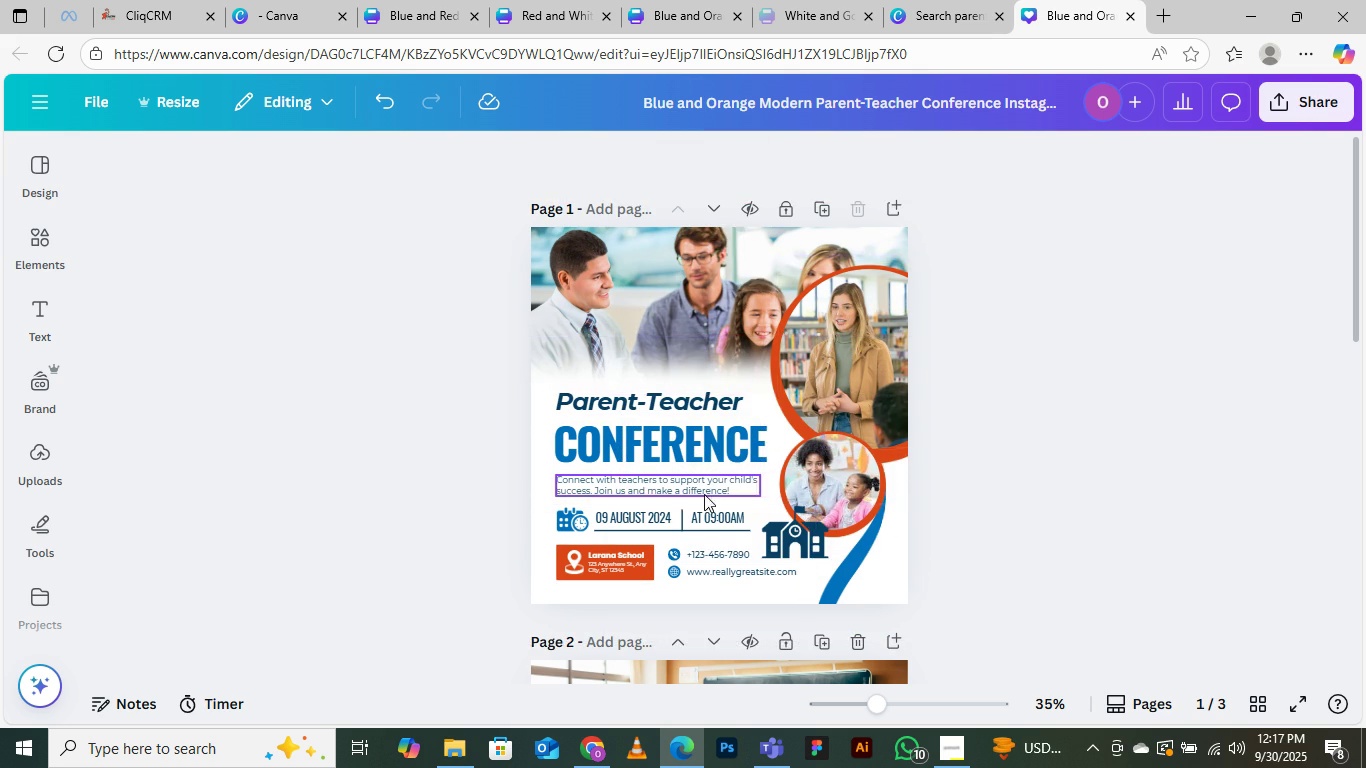 
scroll: coordinate [702, 494], scroll_direction: down, amount: 6.0
 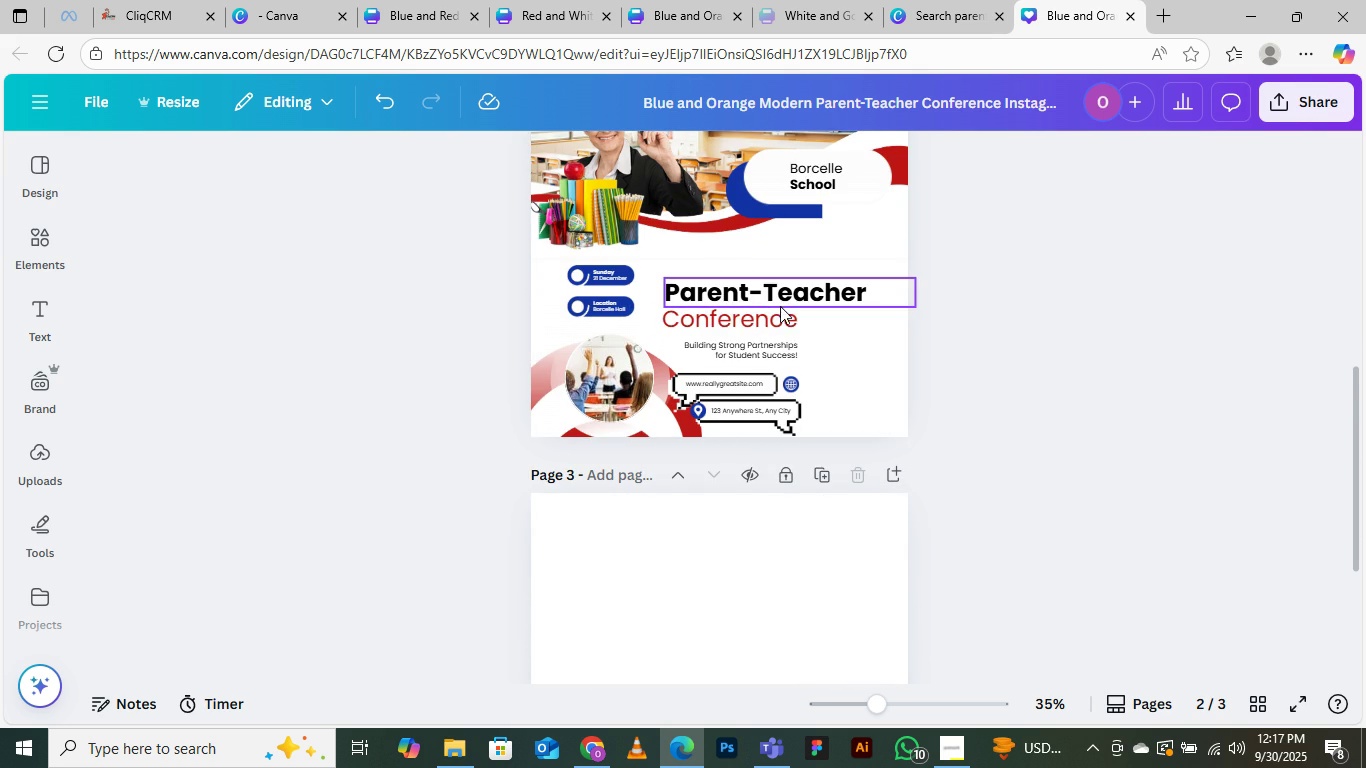 
scroll: coordinate [811, 362], scroll_direction: up, amount: 1.0
 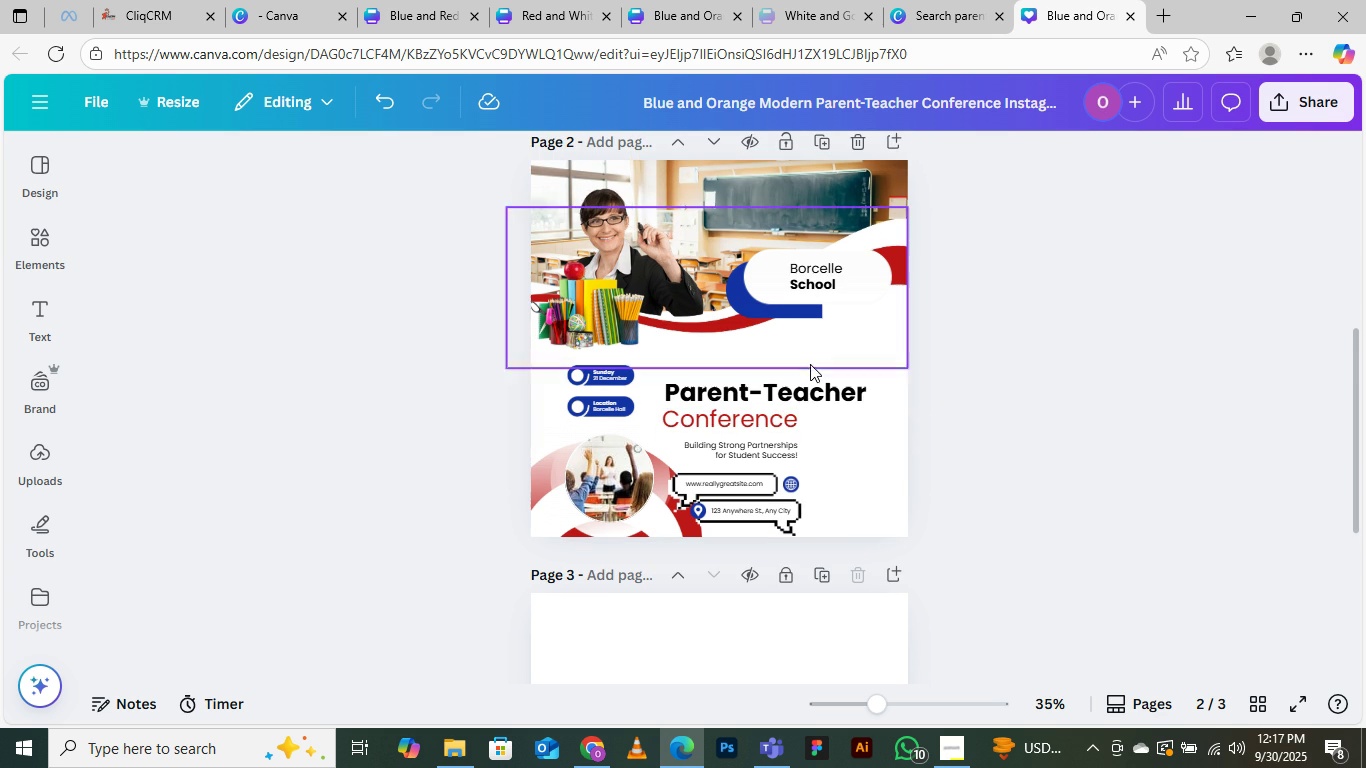 
mouse_move([775, 390])
 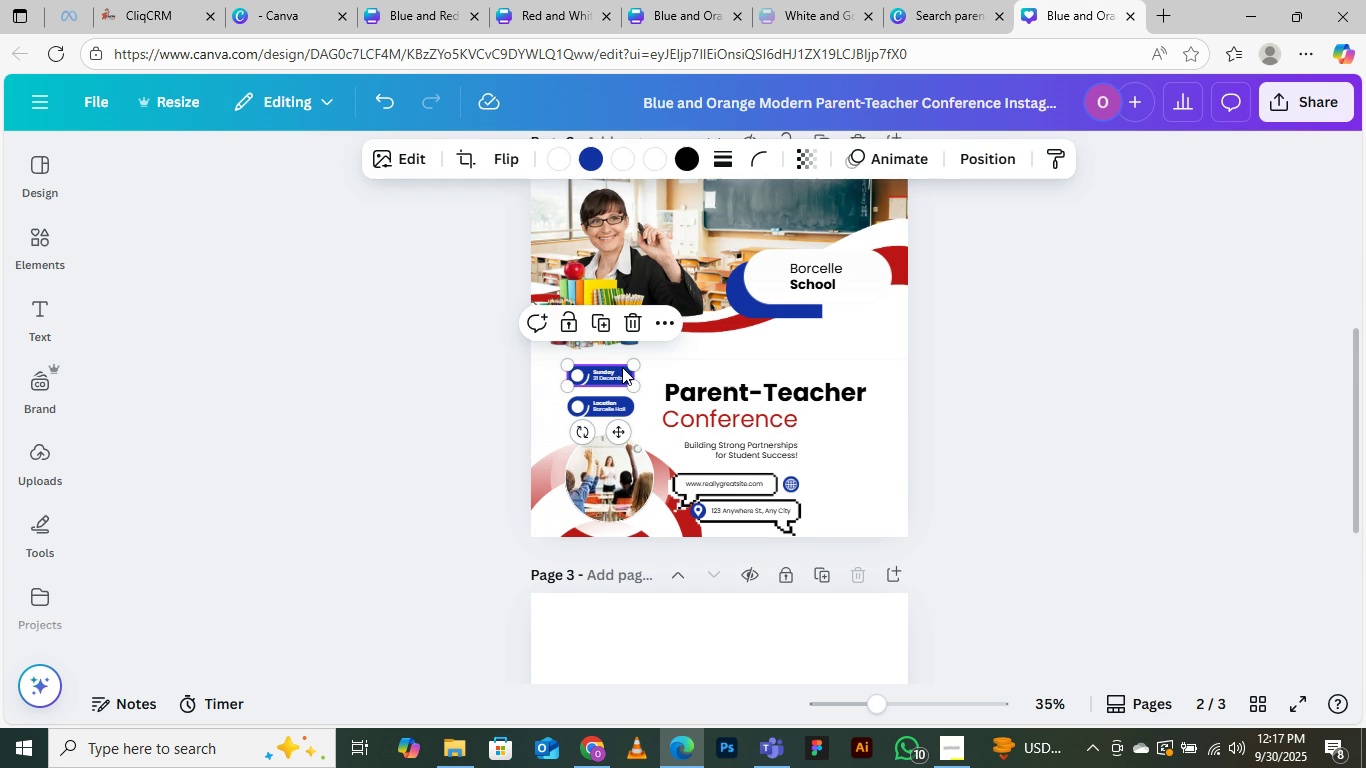 
left_click([622, 367])
 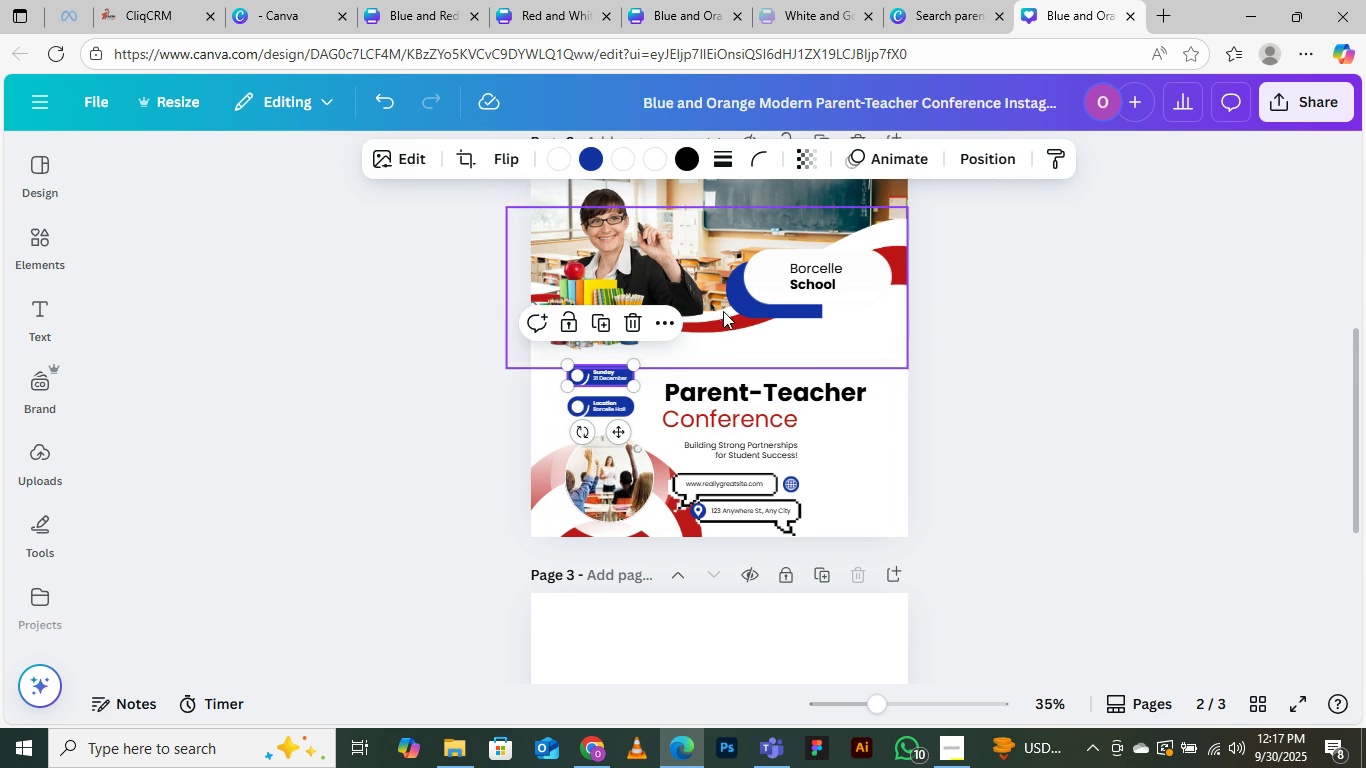 
left_click([737, 296])
 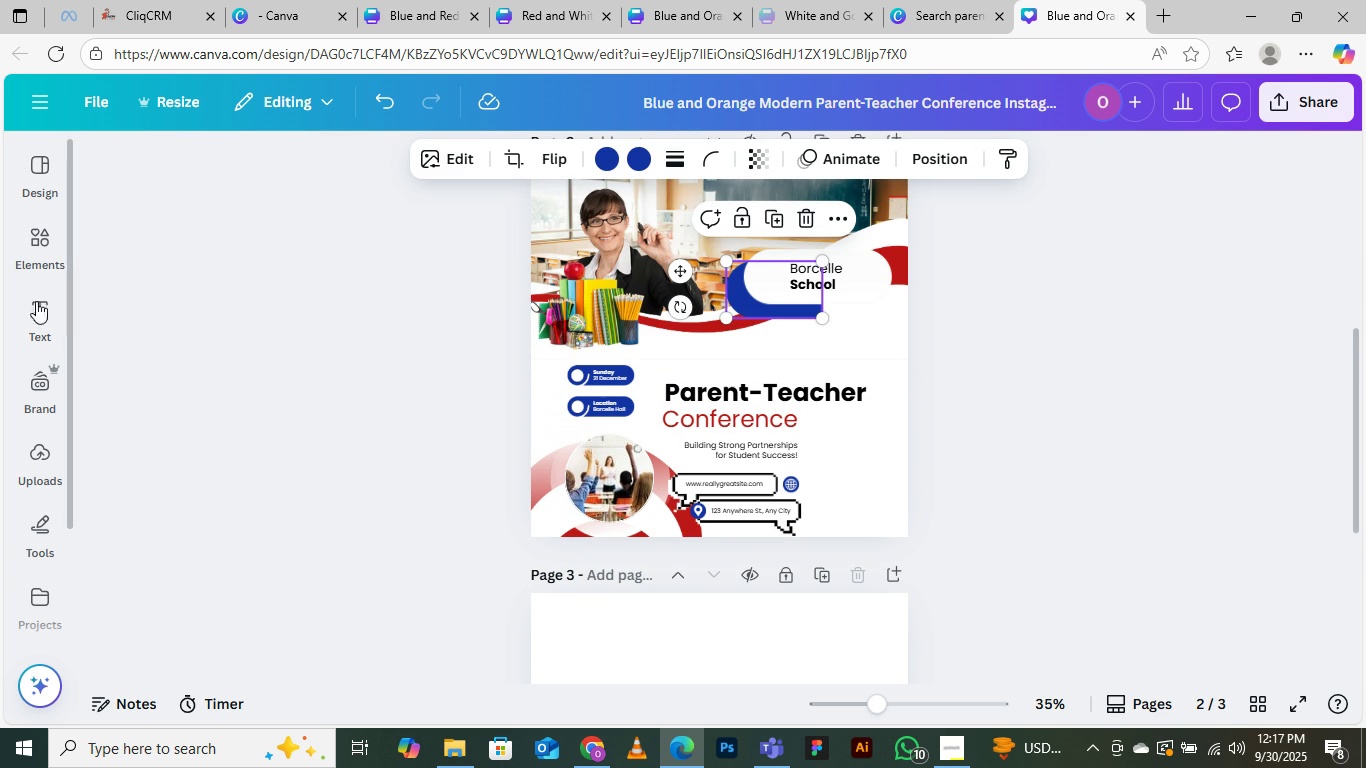 
left_click([31, 235])
 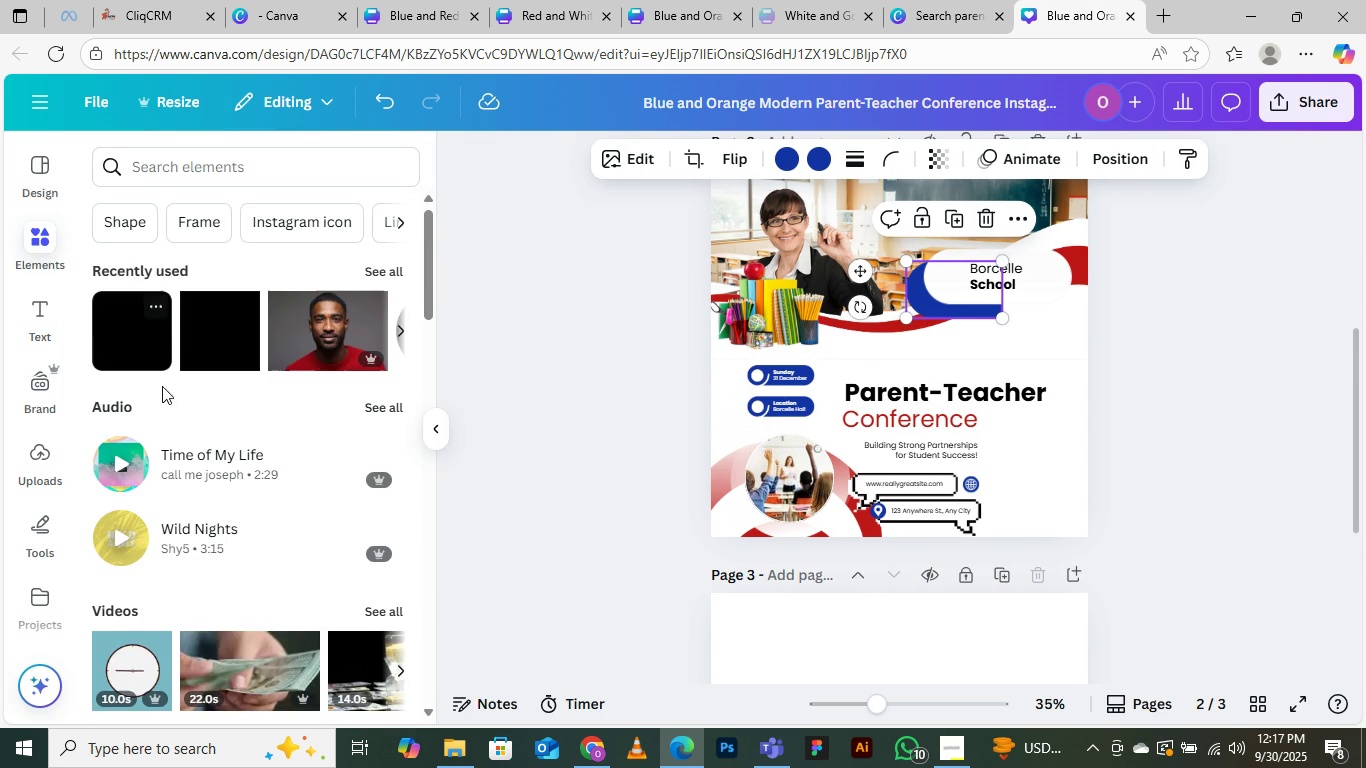 
scroll: coordinate [197, 516], scroll_direction: down, amount: 10.0
 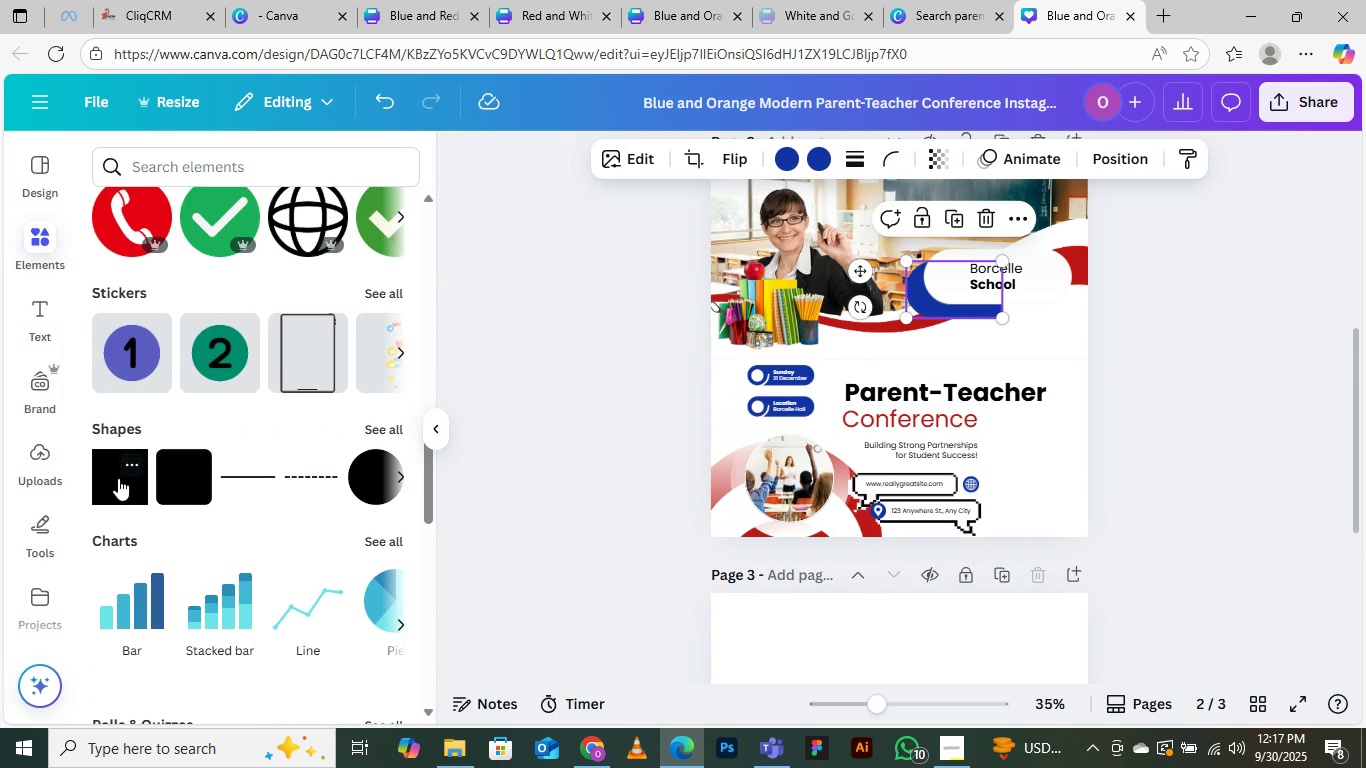 
left_click([118, 478])